 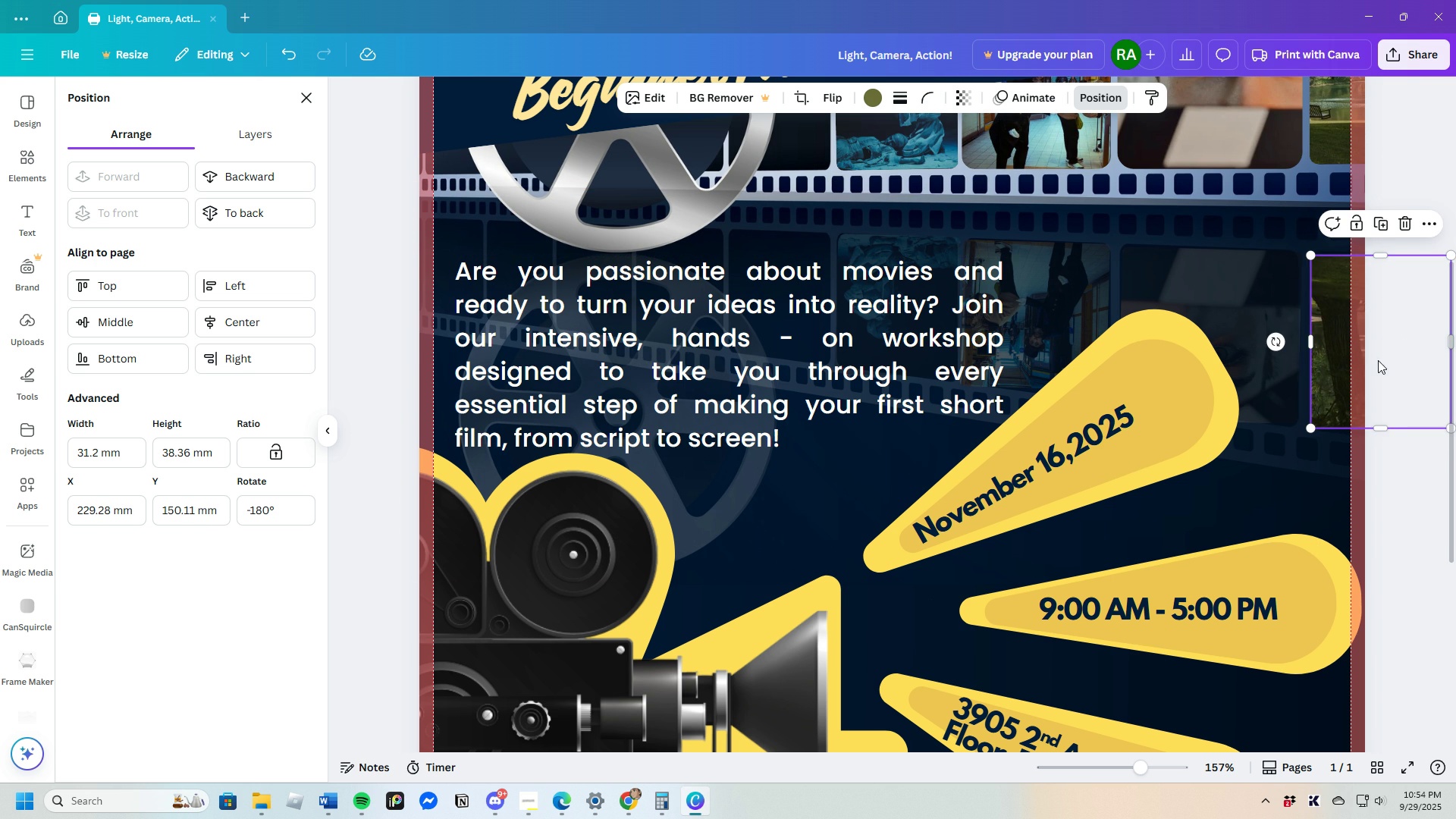 
left_click([1092, 96])
 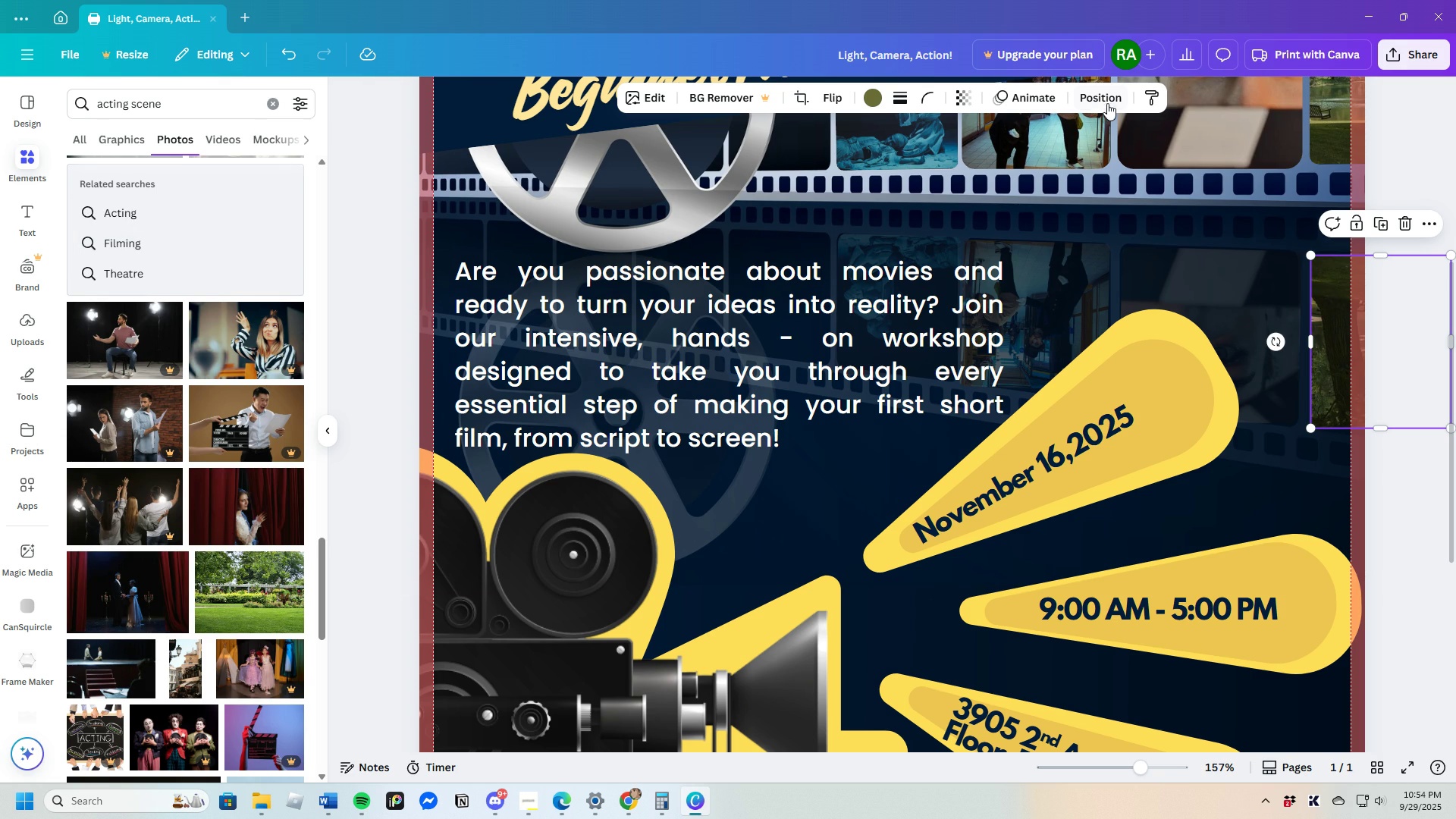 
left_click([1103, 100])
 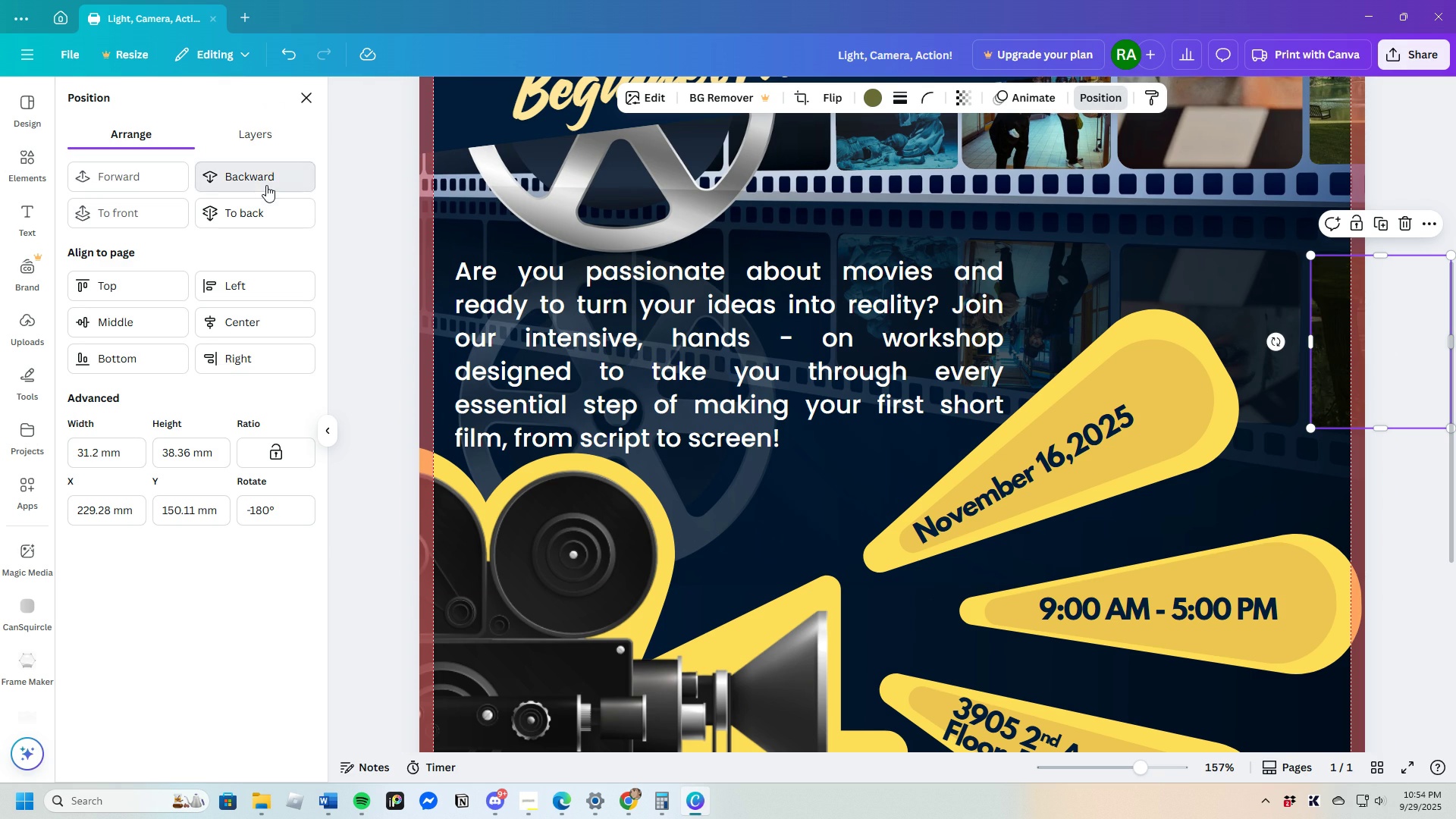 
double_click([266, 185])
 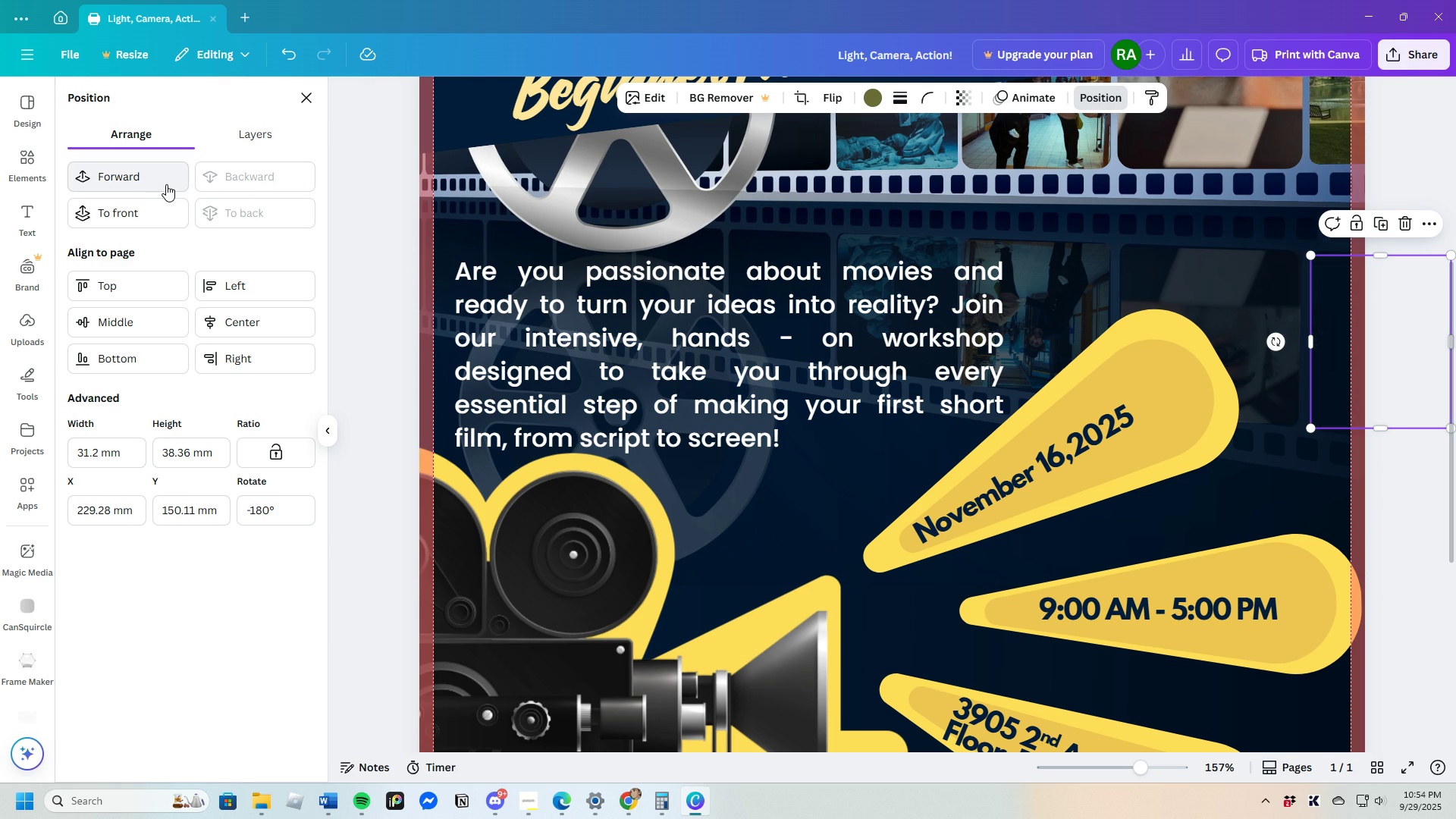 
left_click([160, 184])
 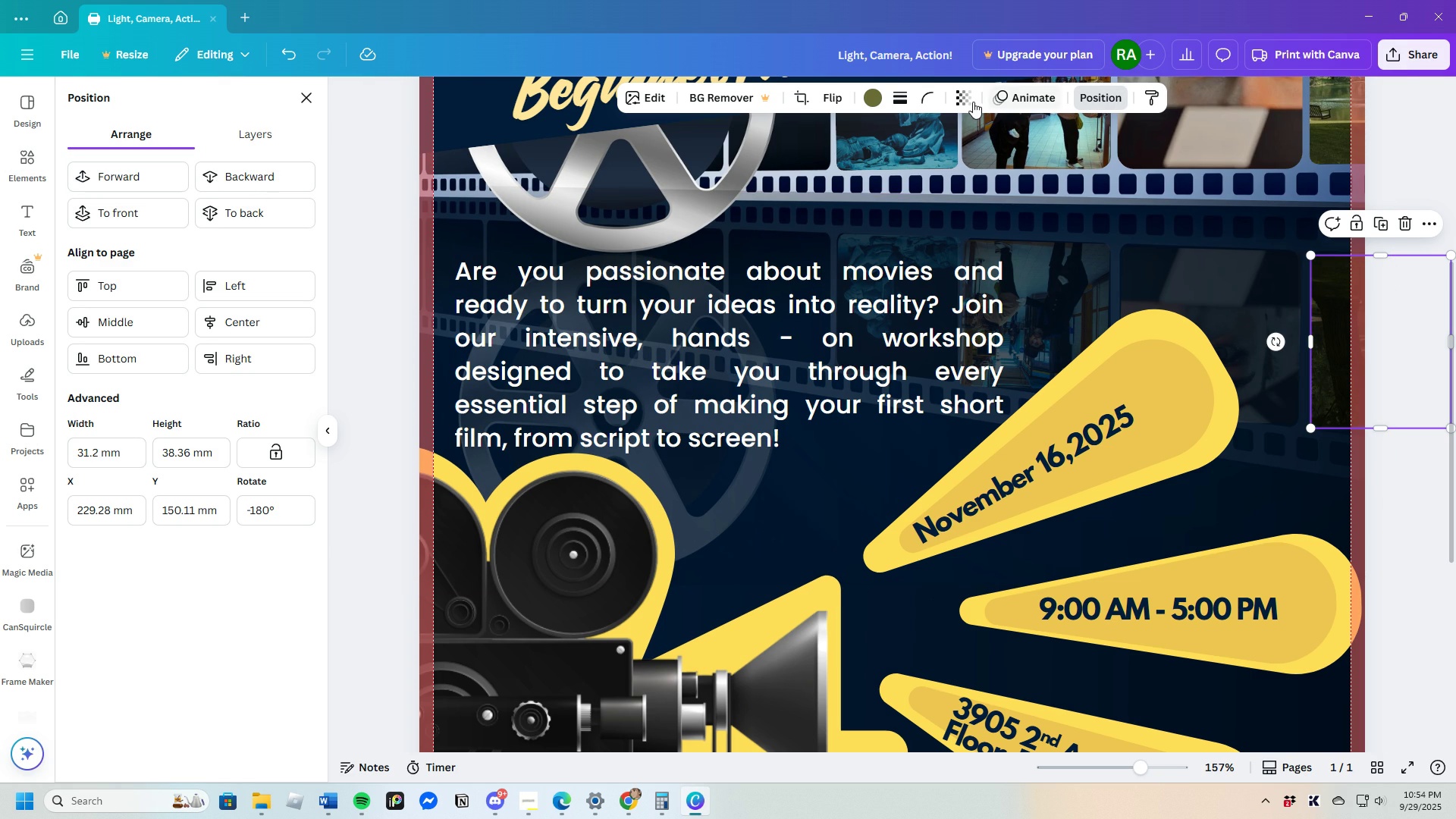 
left_click([973, 100])